 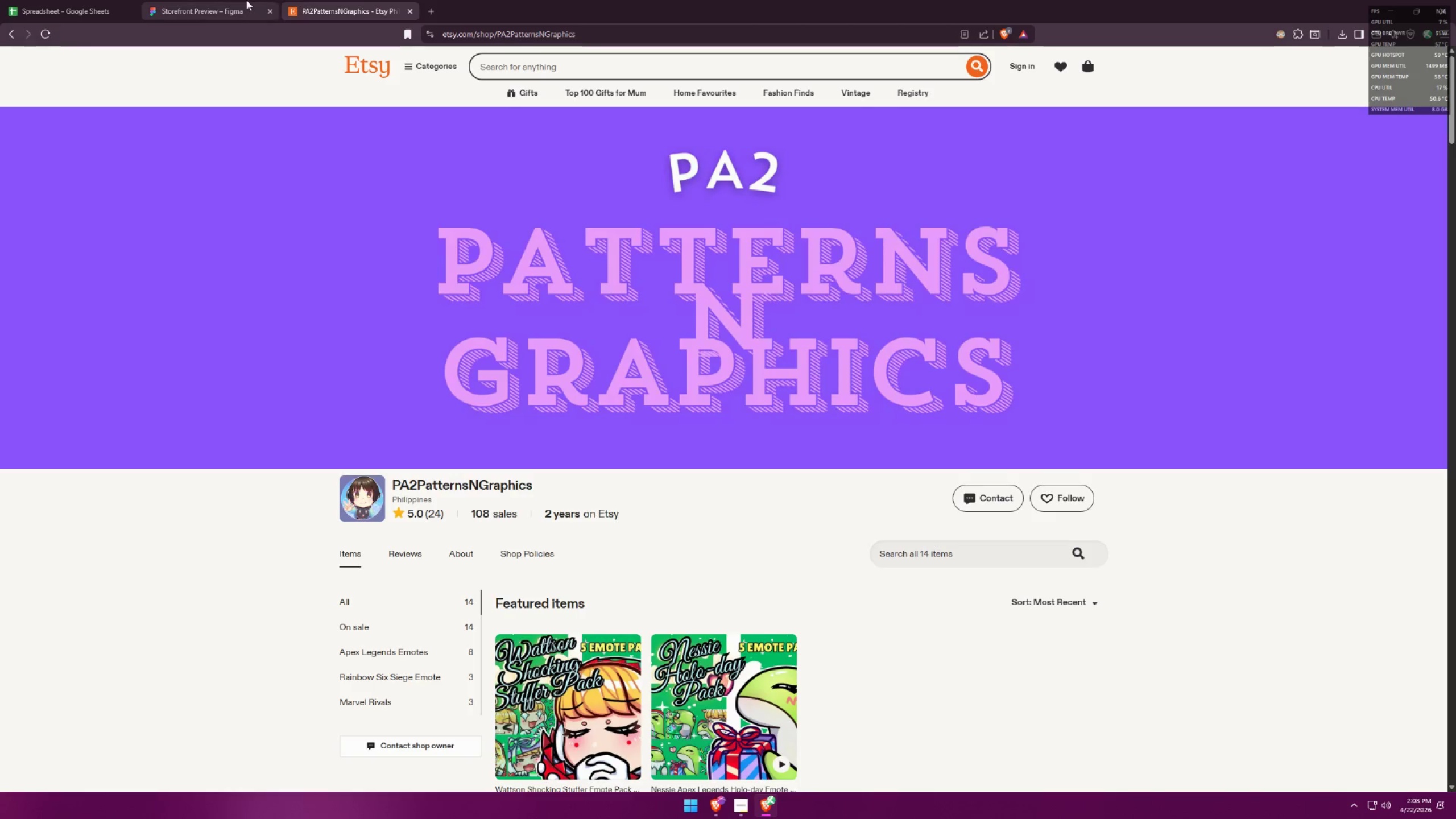 
left_click([202, 0])
 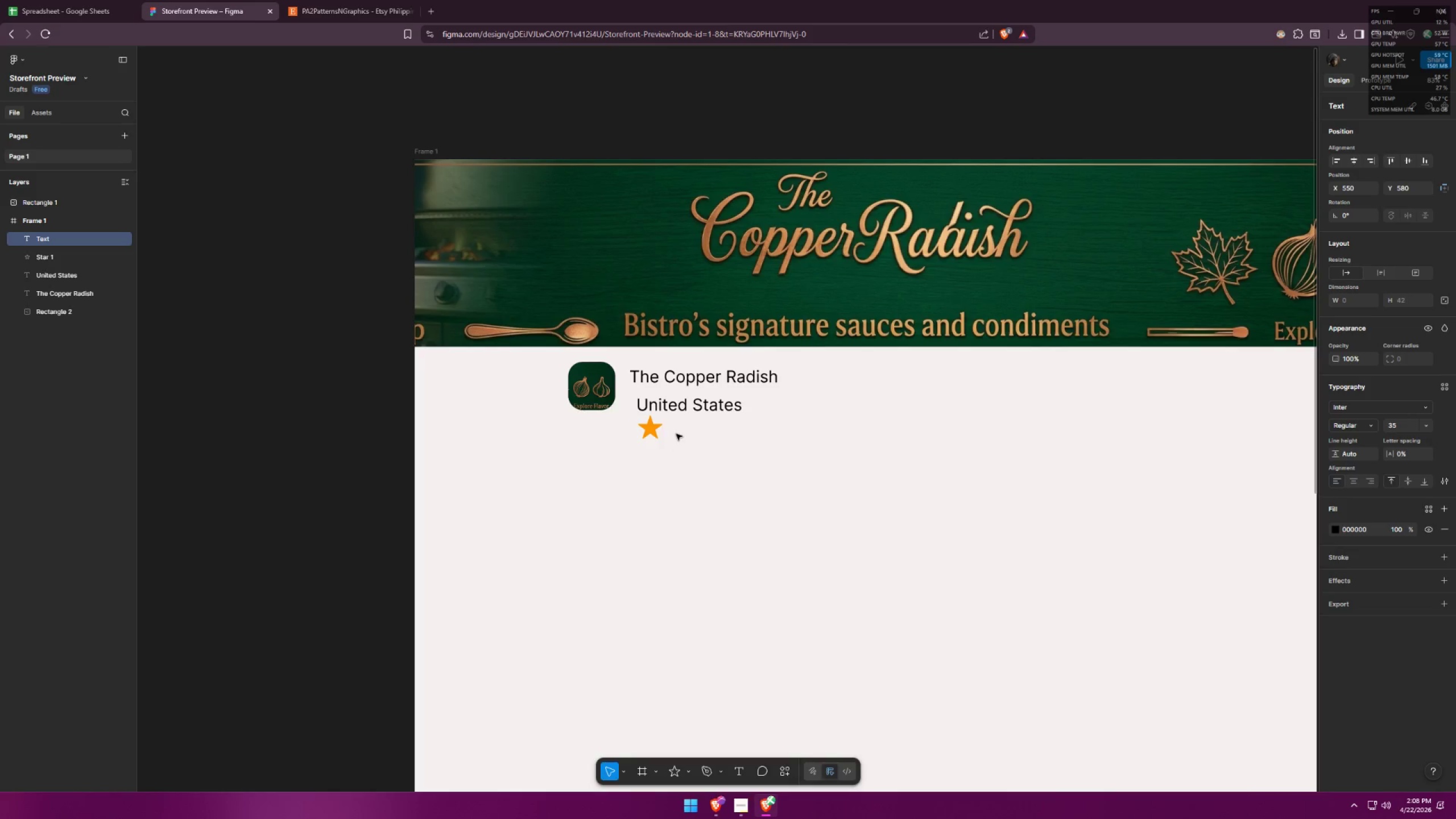 
left_click([295, 0])
 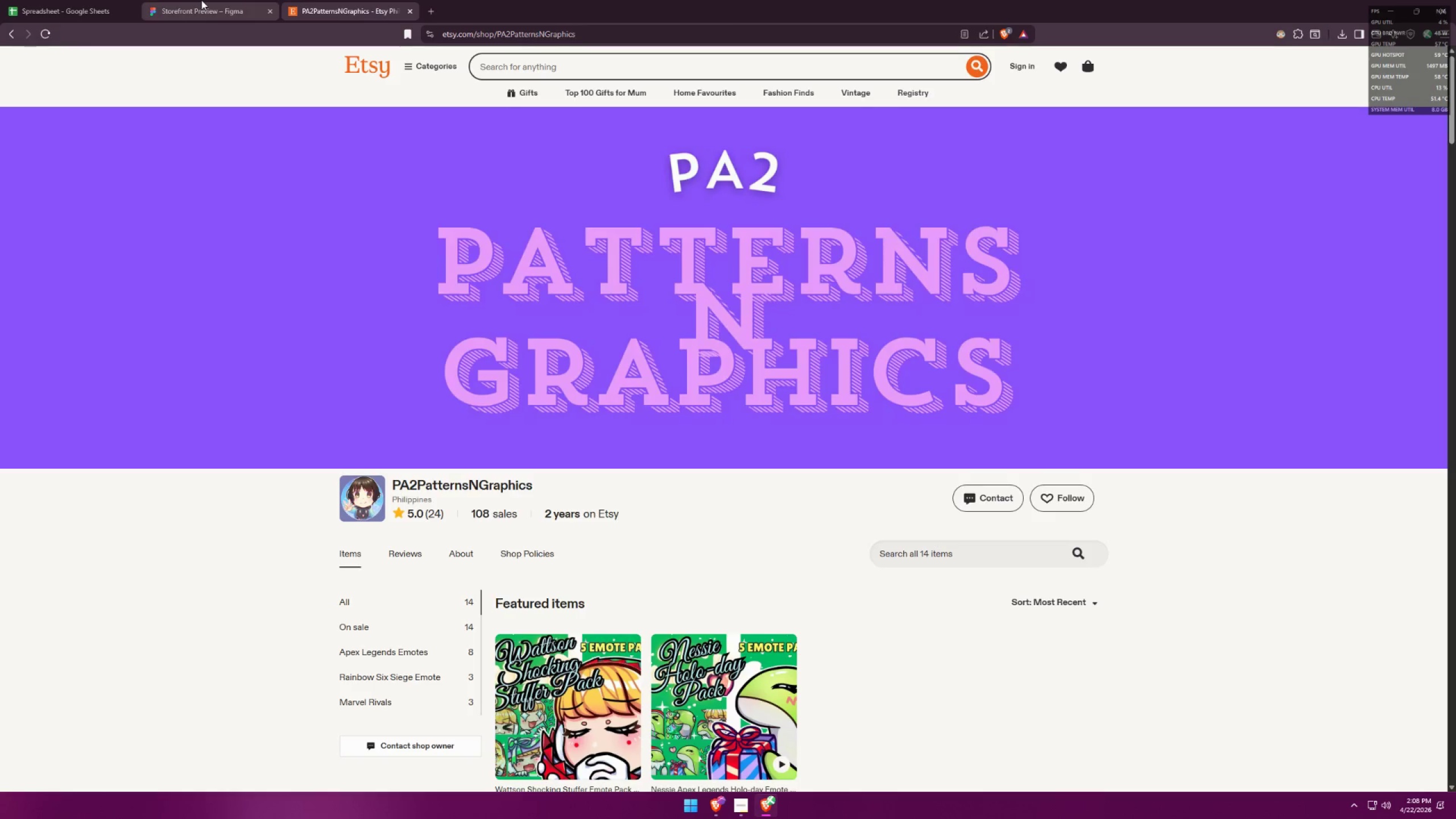 
left_click([201, 0])
 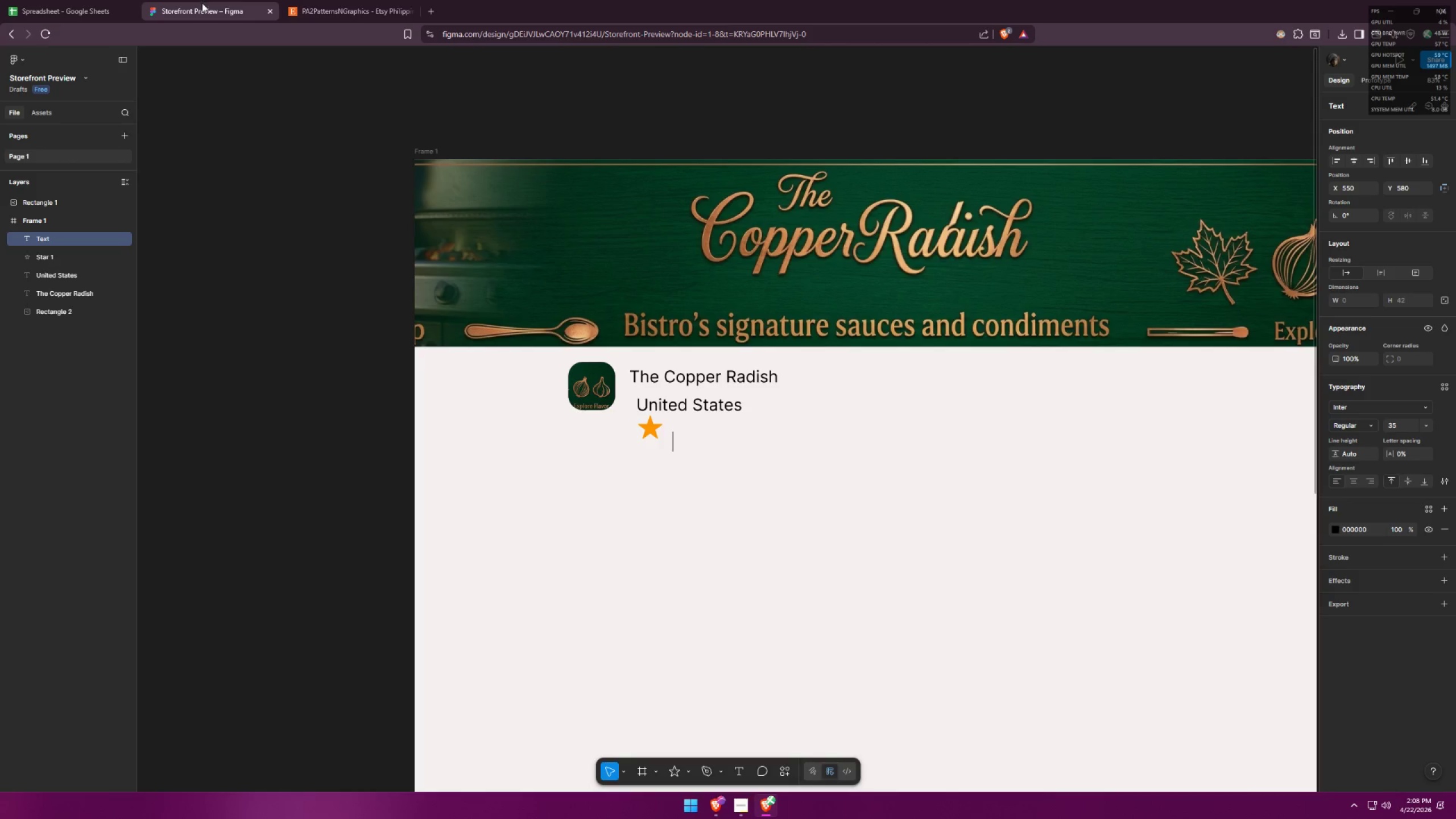 
type(5.0 (12)
key(Backspace)
key(Backspace)
type(08)
key(Backspace)
key(Backspace)
type(8) \)
key(Backspace)
key(Backspace)
 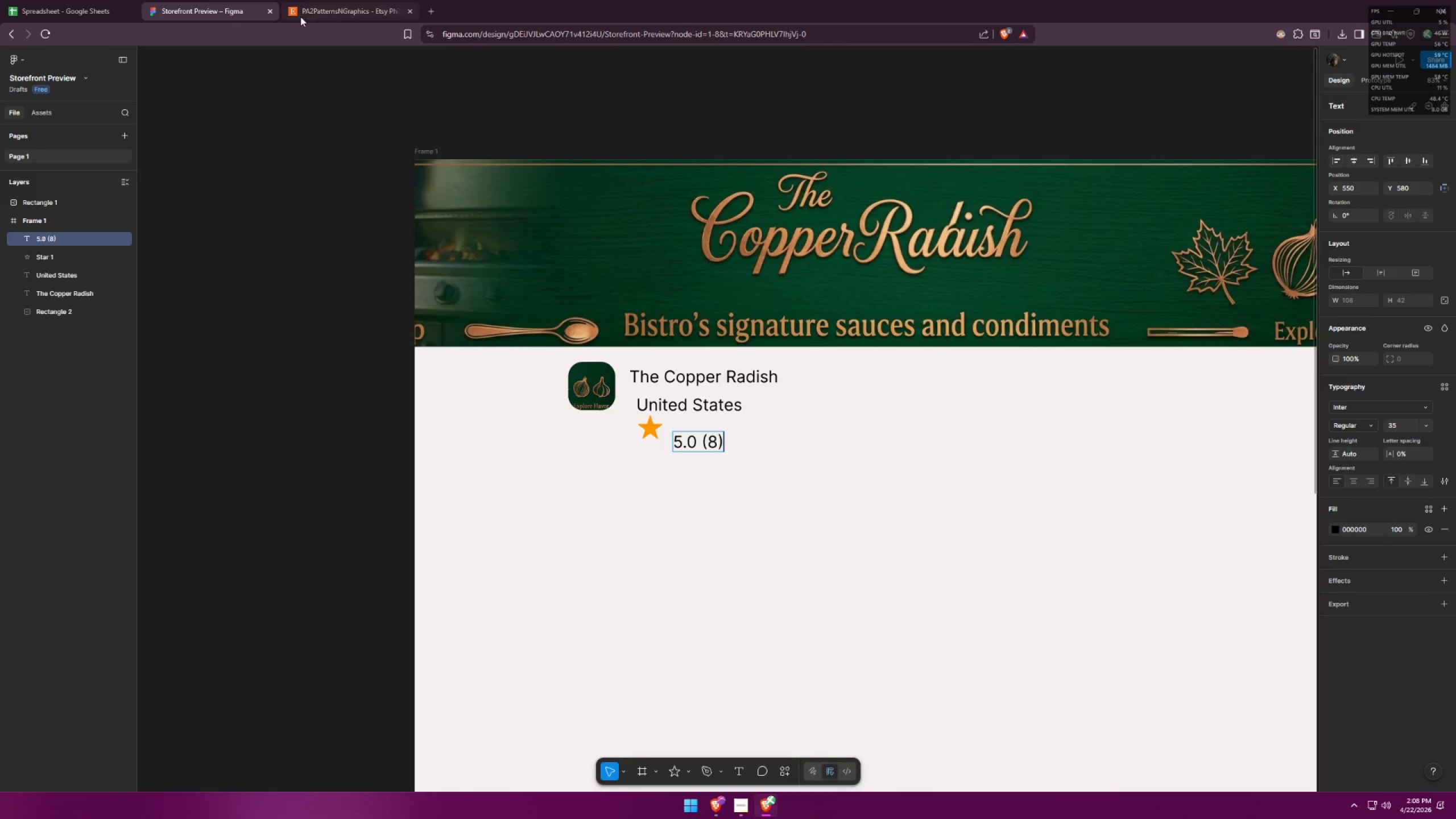 
left_click([784, 556])
 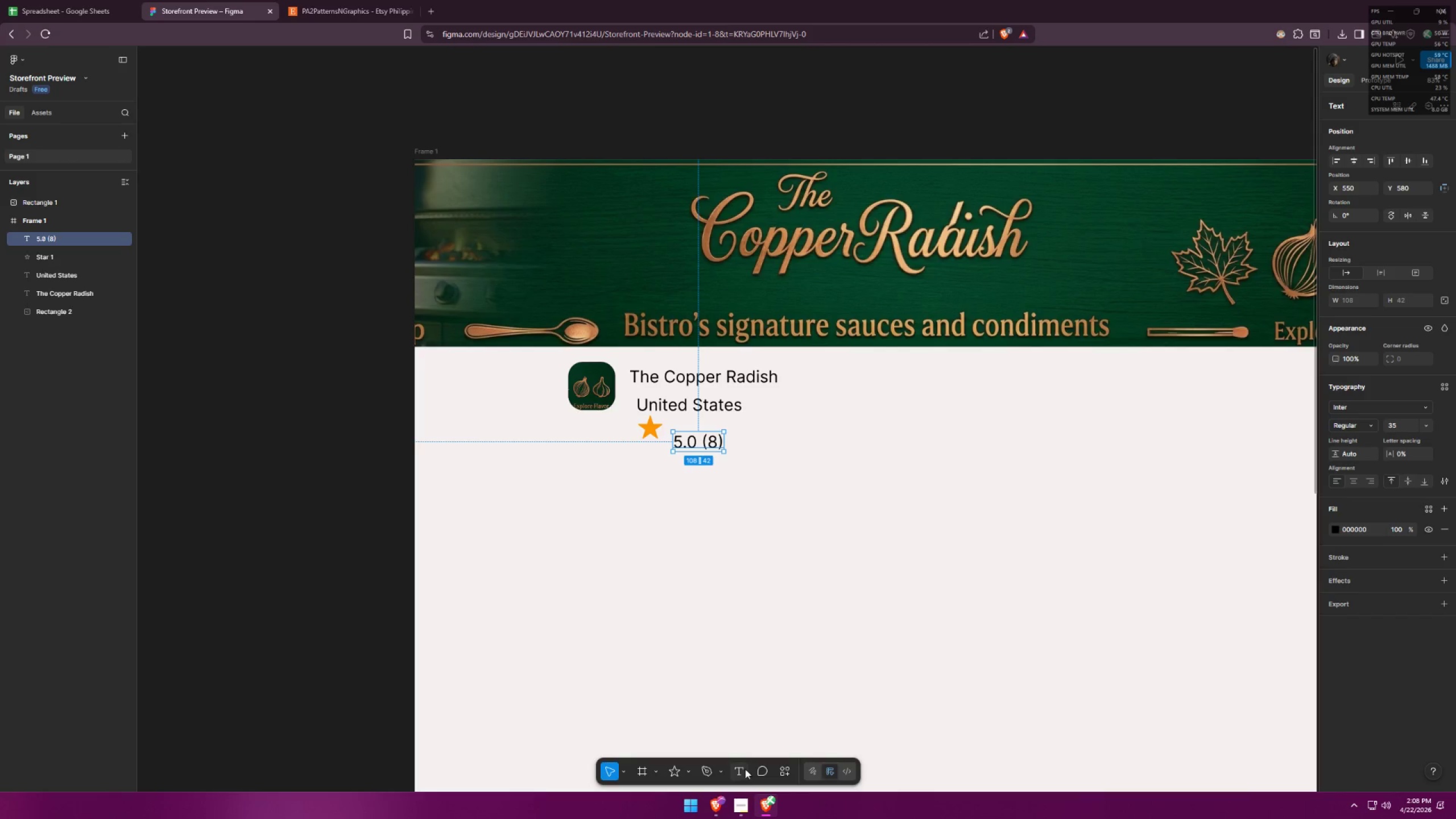 
left_click([740, 770])
 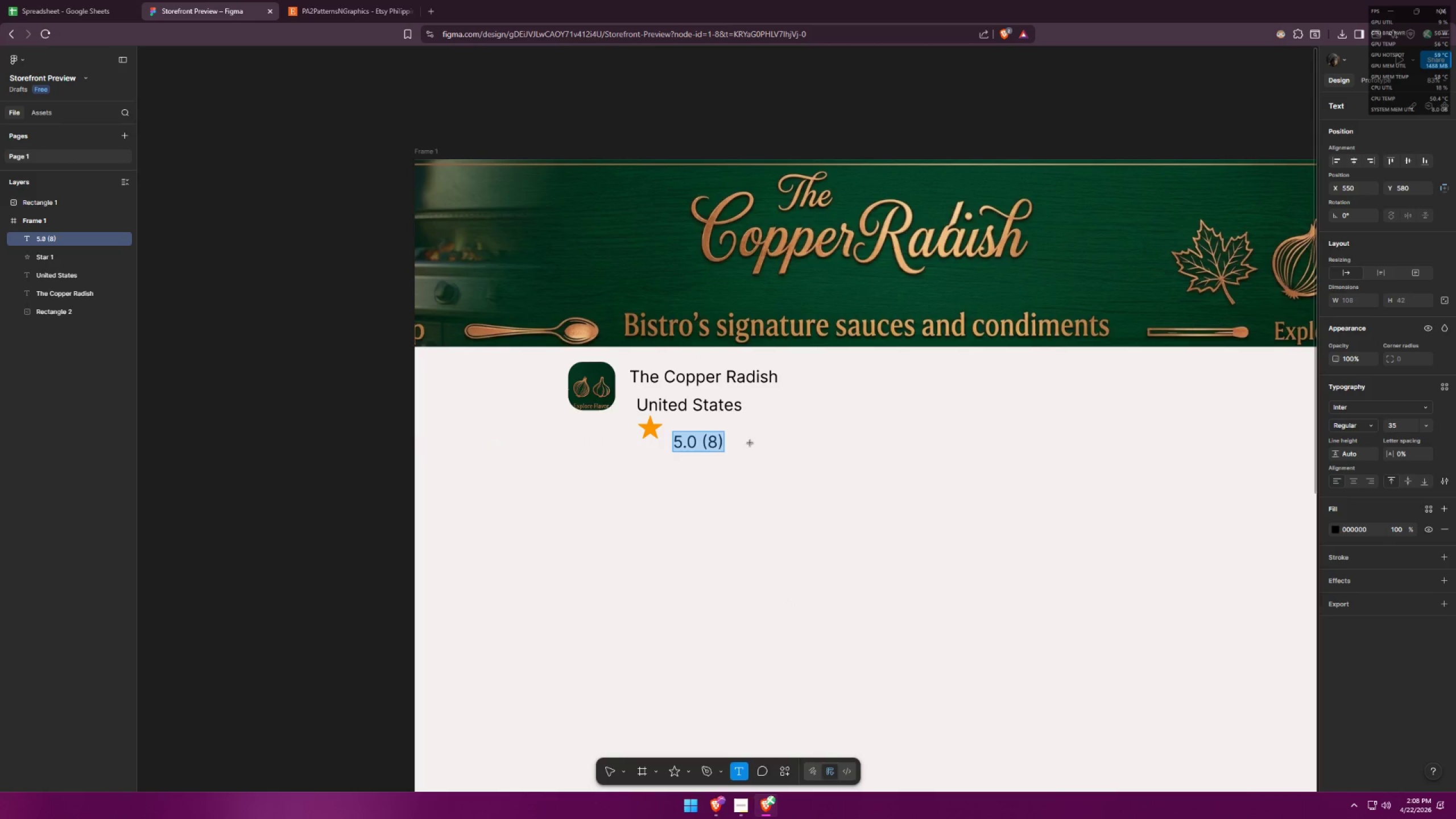 
left_click([750, 443])
 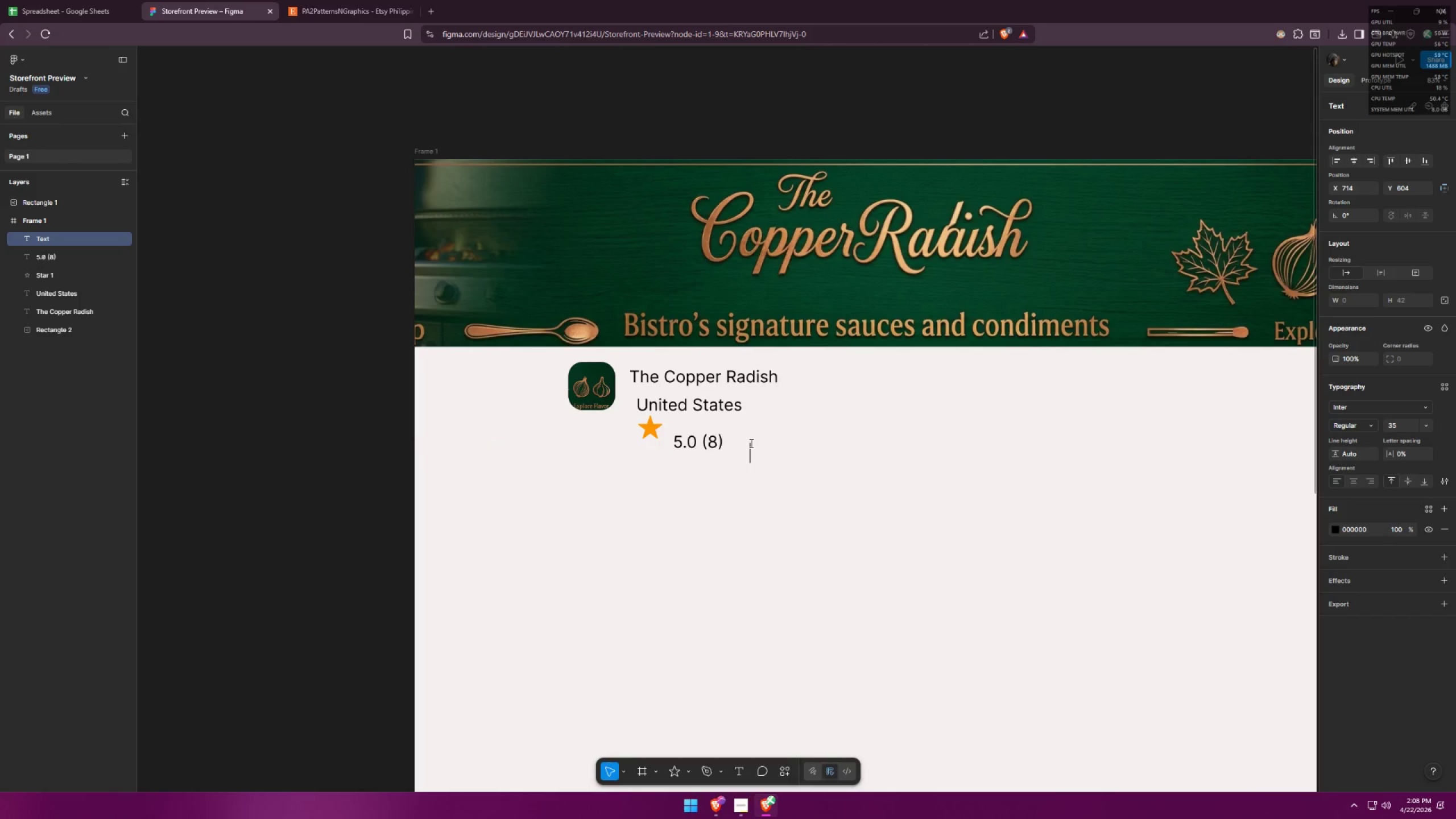 
key(Alt+AltLeft)
 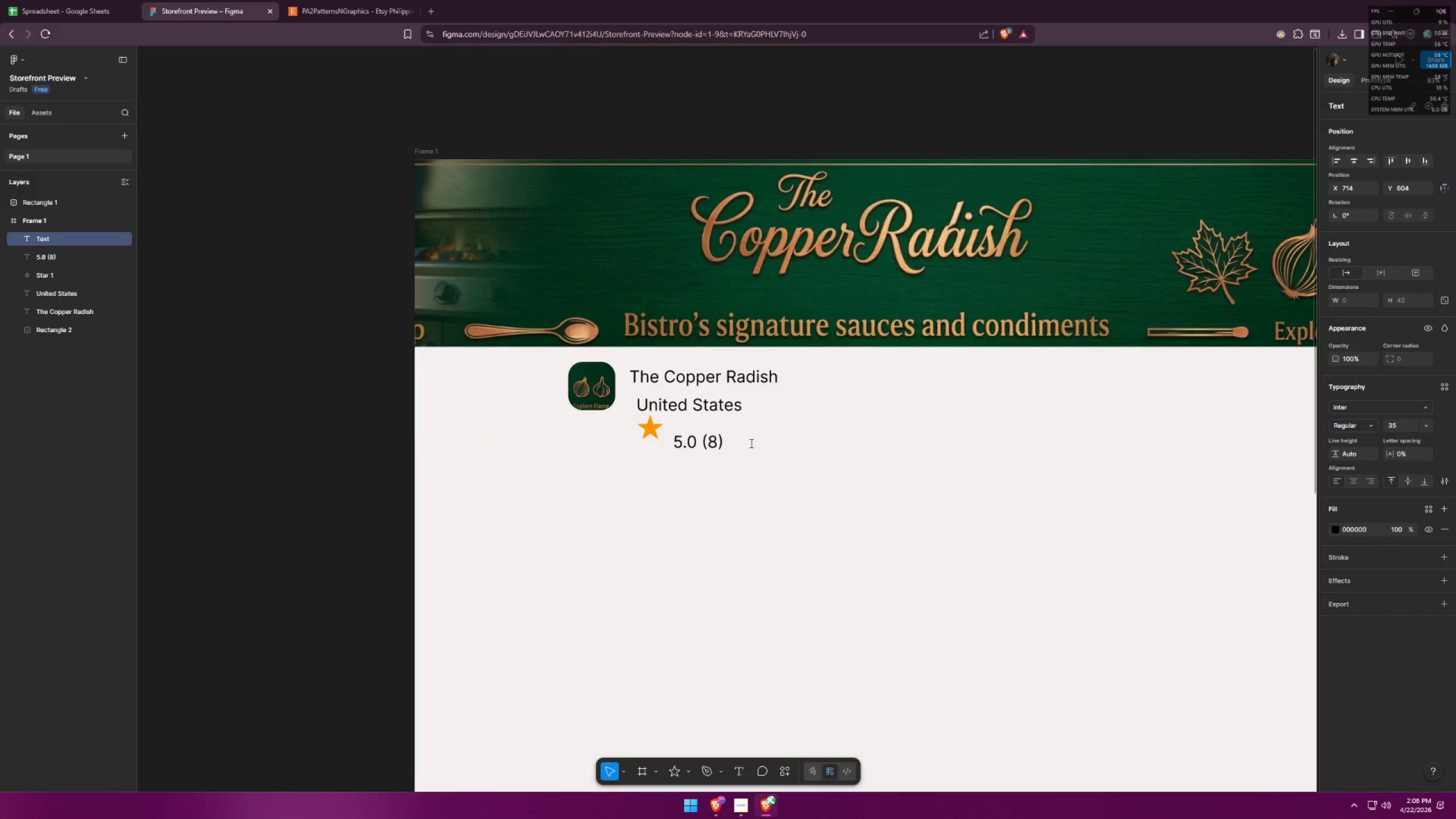 
key(Alt+Tab)